 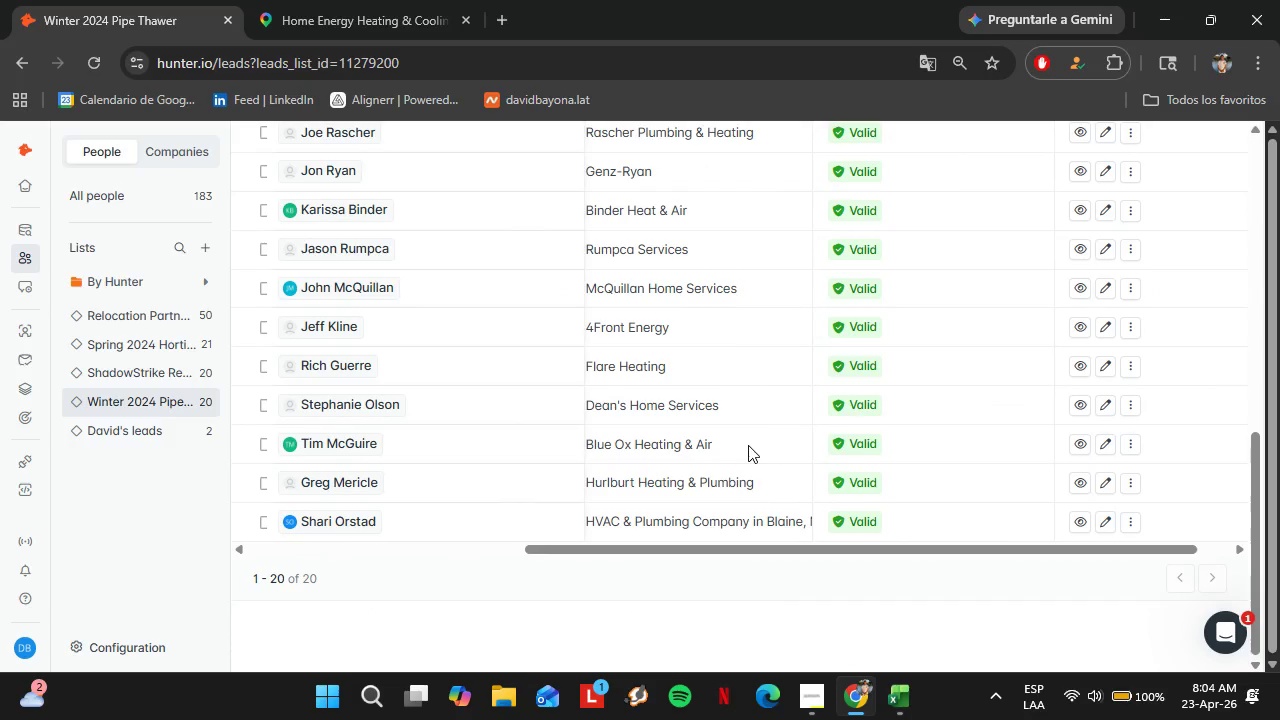 
scroll: coordinate [608, 431], scroll_direction: up, amount: 4.0
 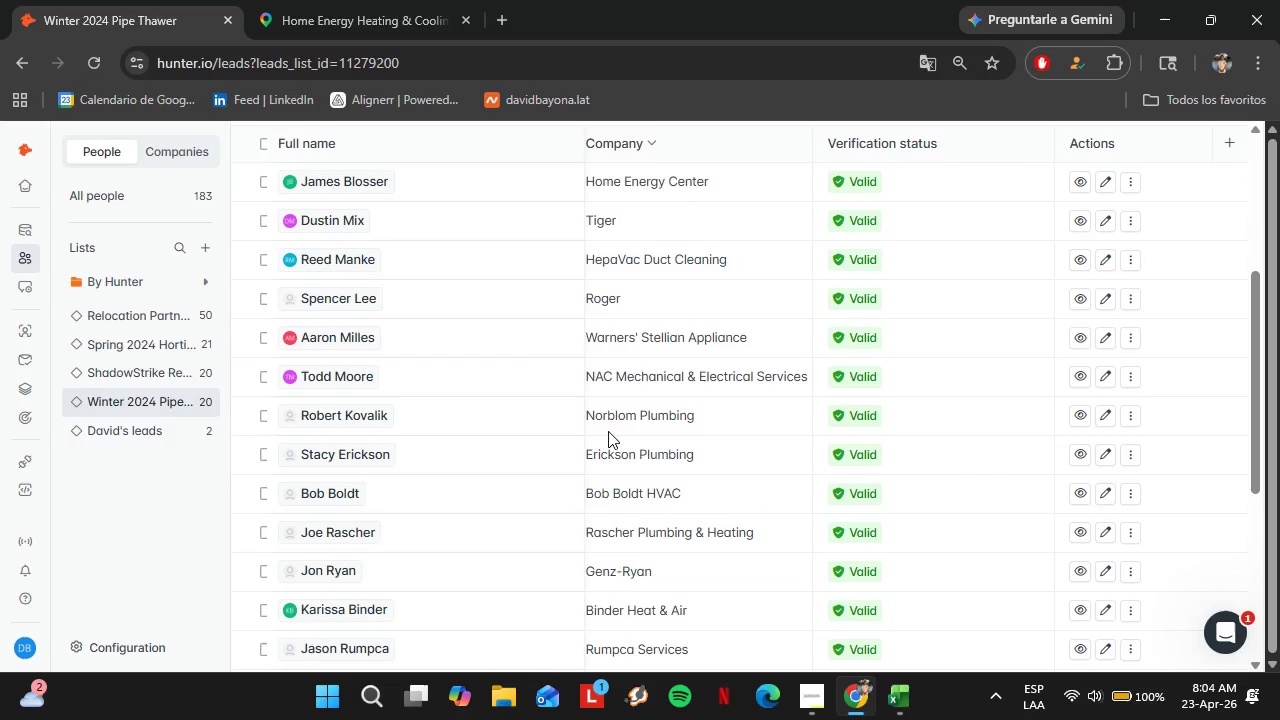 
wait(5.96)
 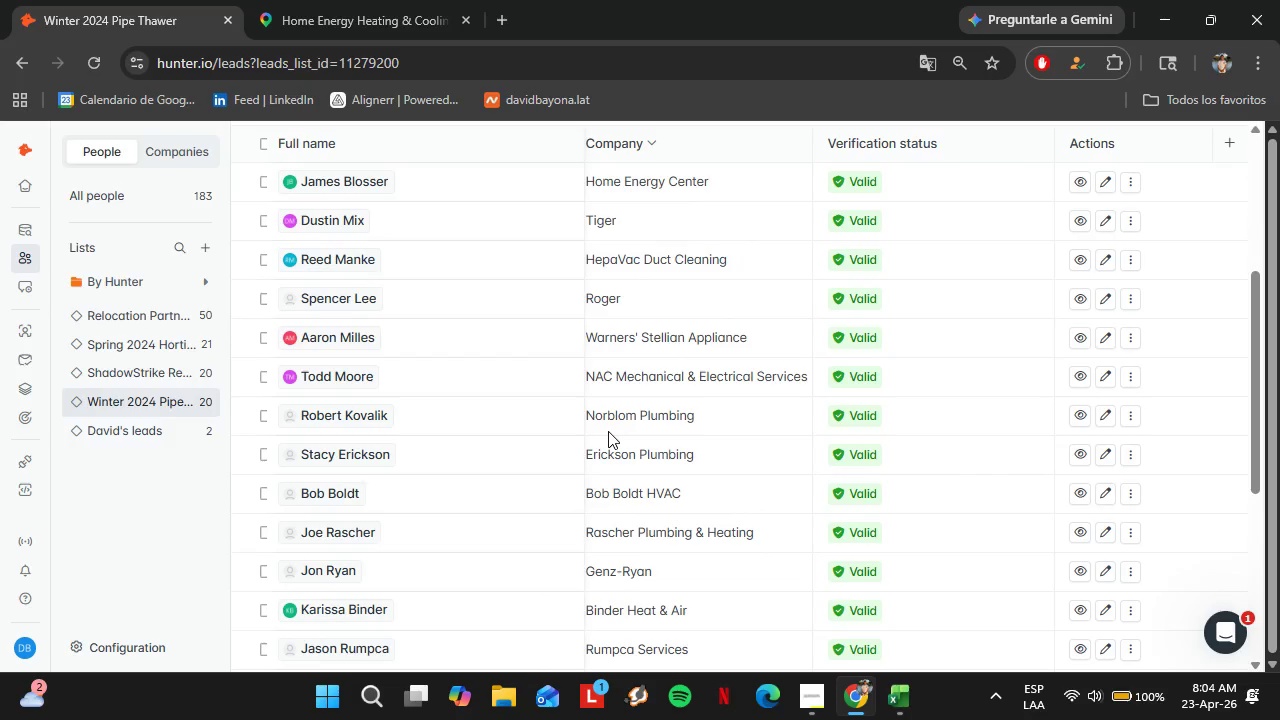 
scroll: coordinate [559, 409], scroll_direction: up, amount: 8.0
 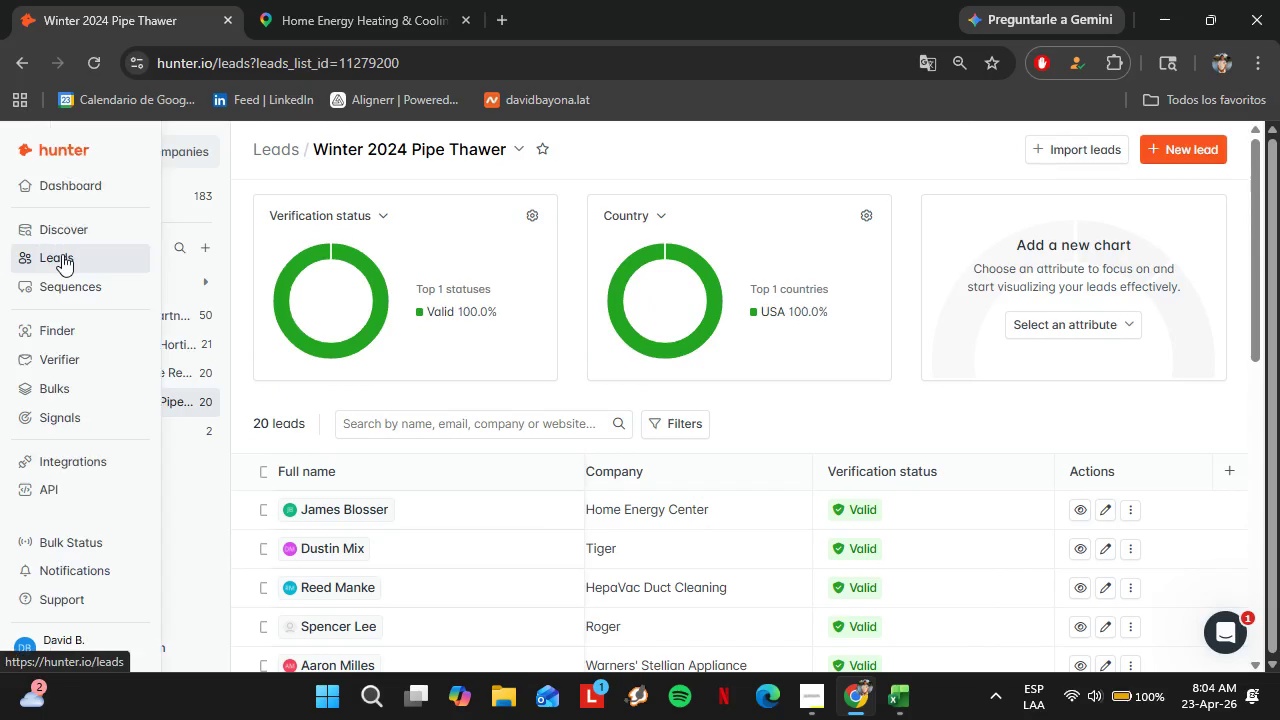 
left_click([82, 287])
 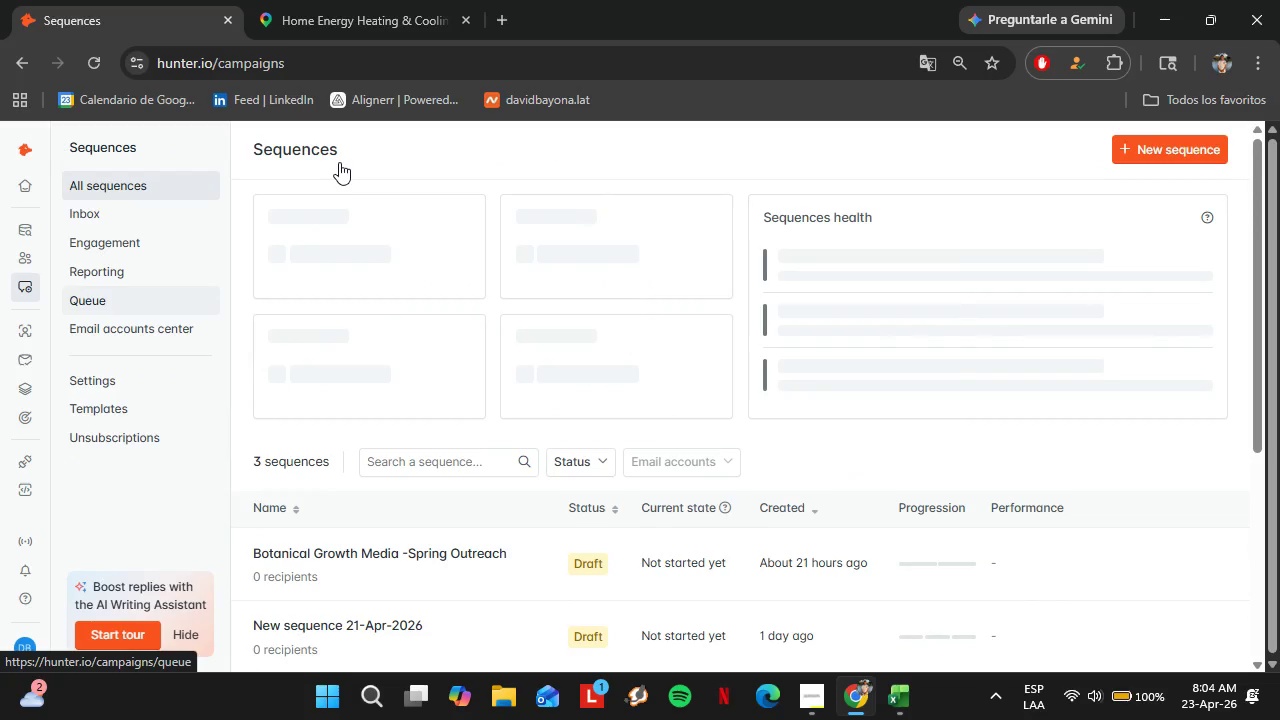 
wait(8.58)
 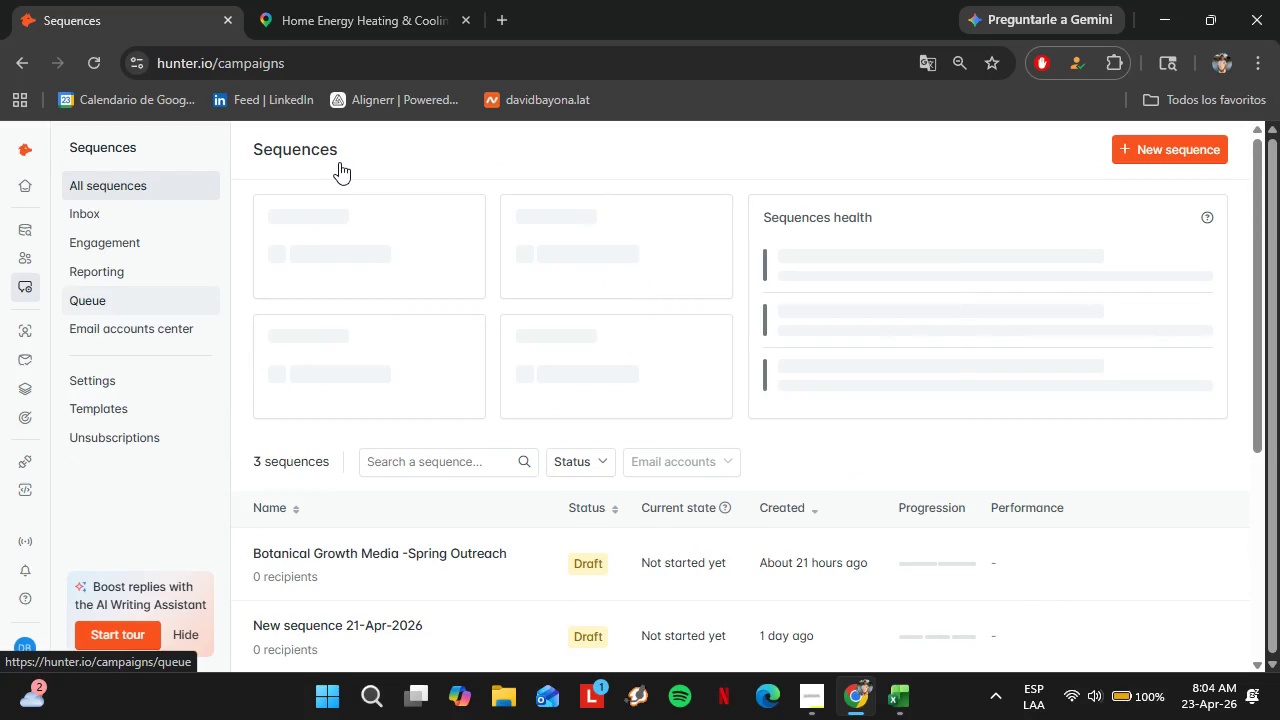 
mouse_move([101, 254])
 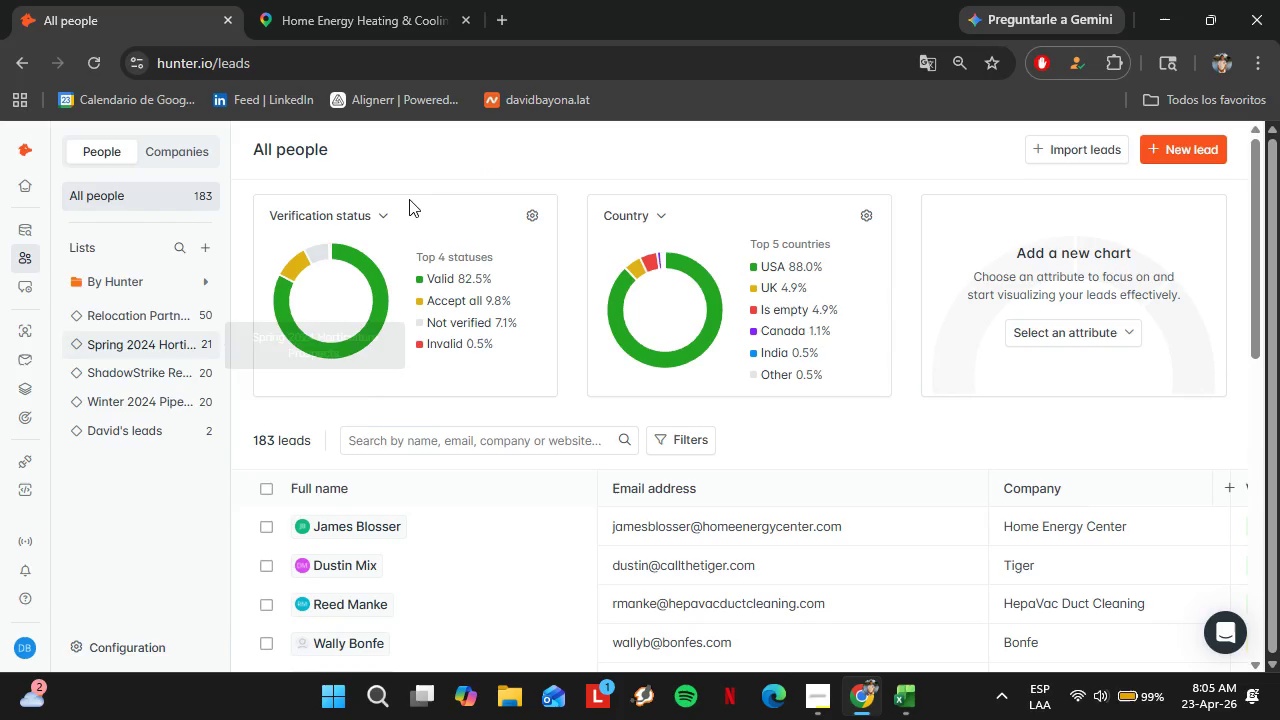 
left_click([167, 398])
 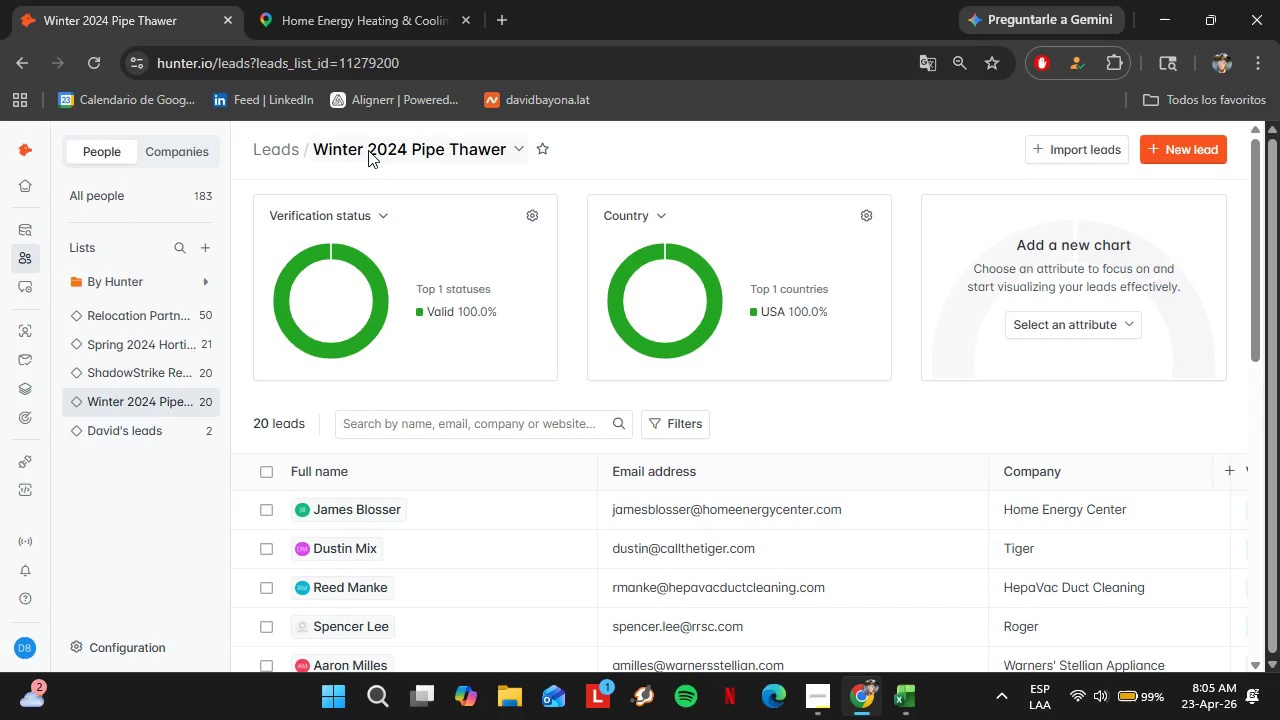 
wait(12.86)
 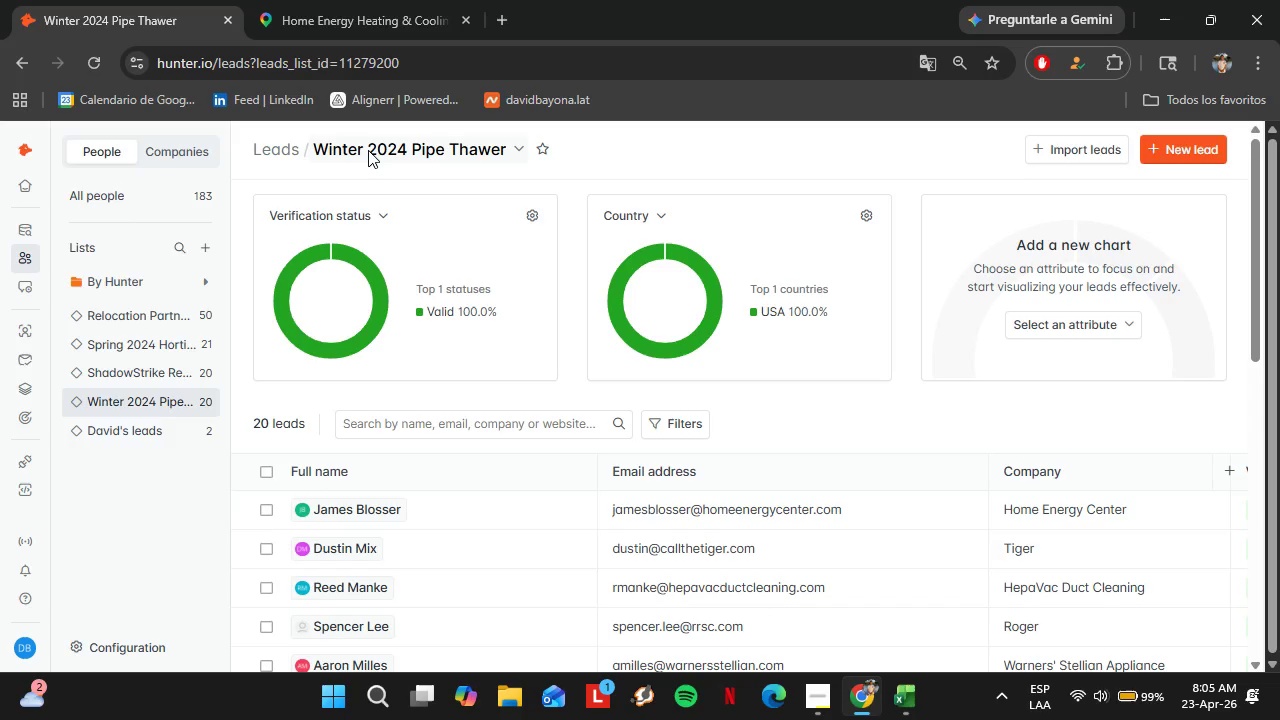 
left_click([90, 279])
 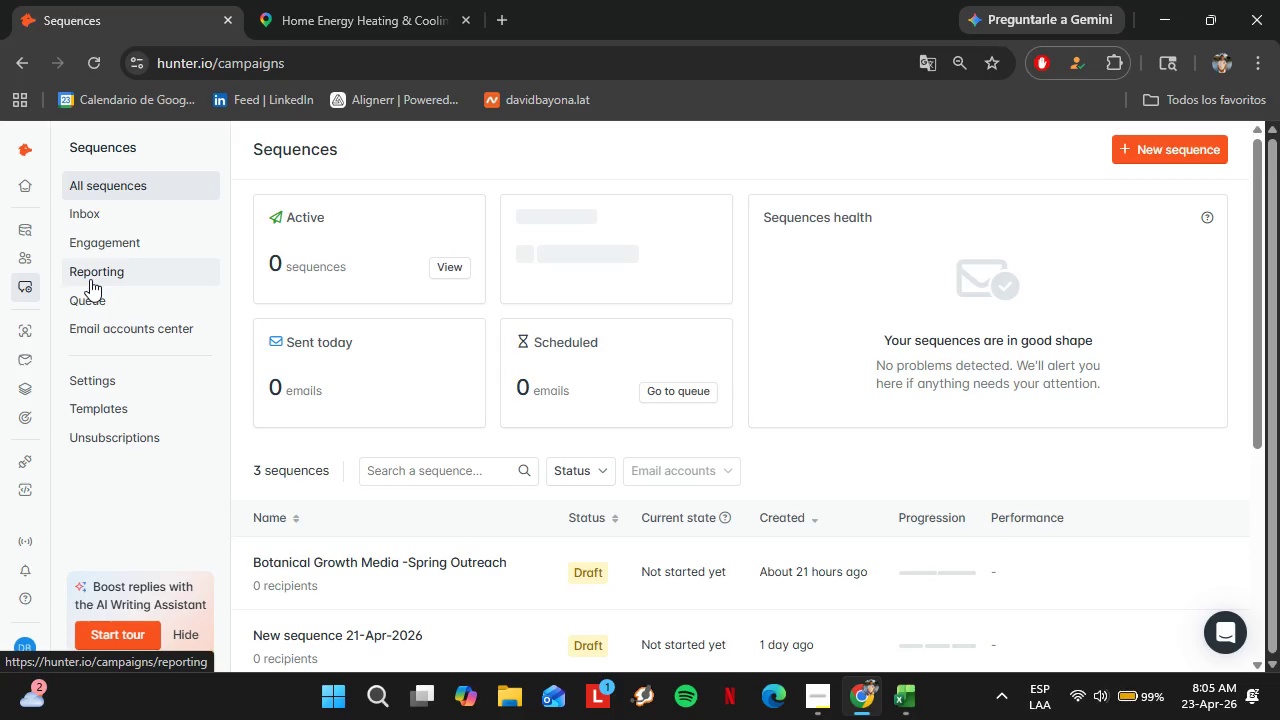 
wait(10.25)
 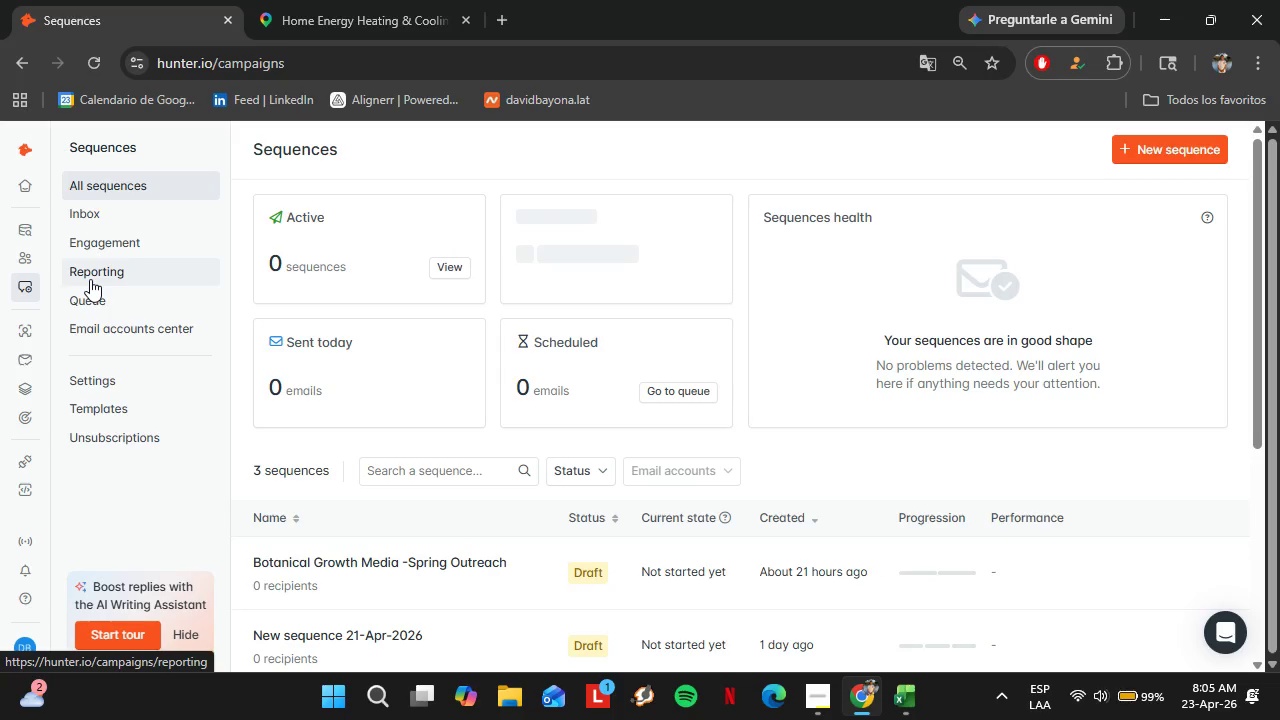 
left_click([1143, 151])
 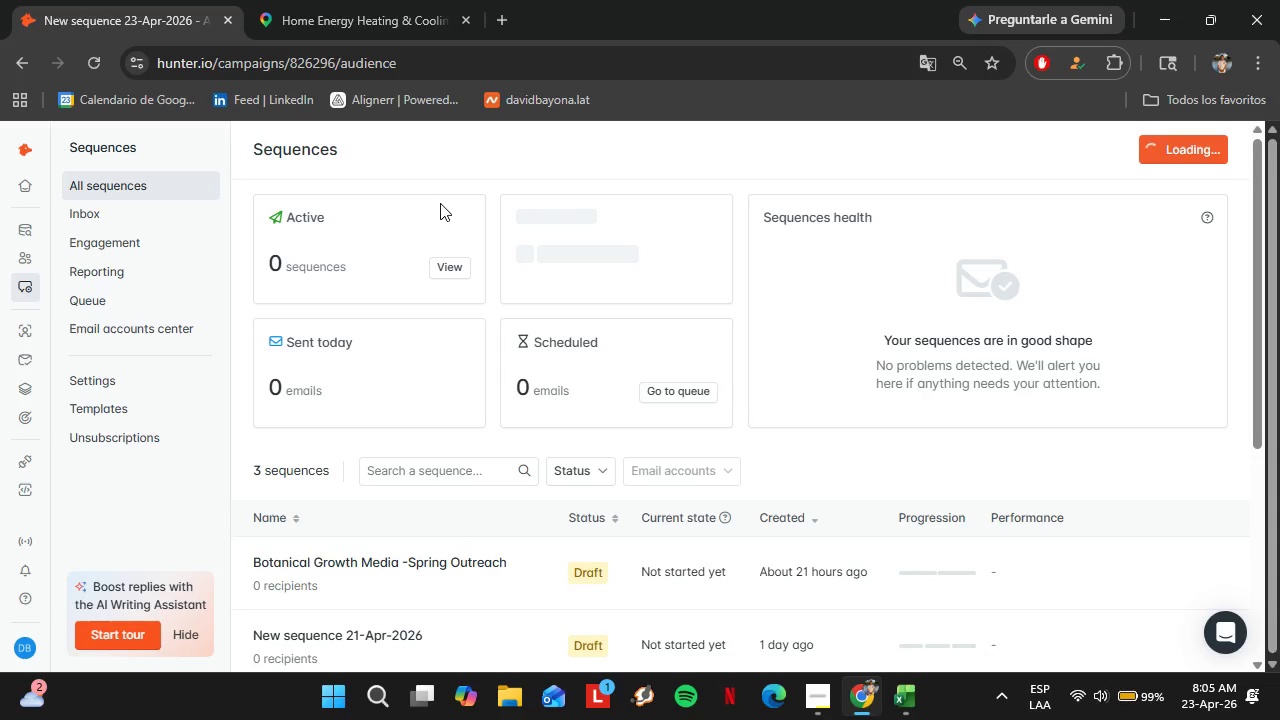 
left_click([164, 202])
 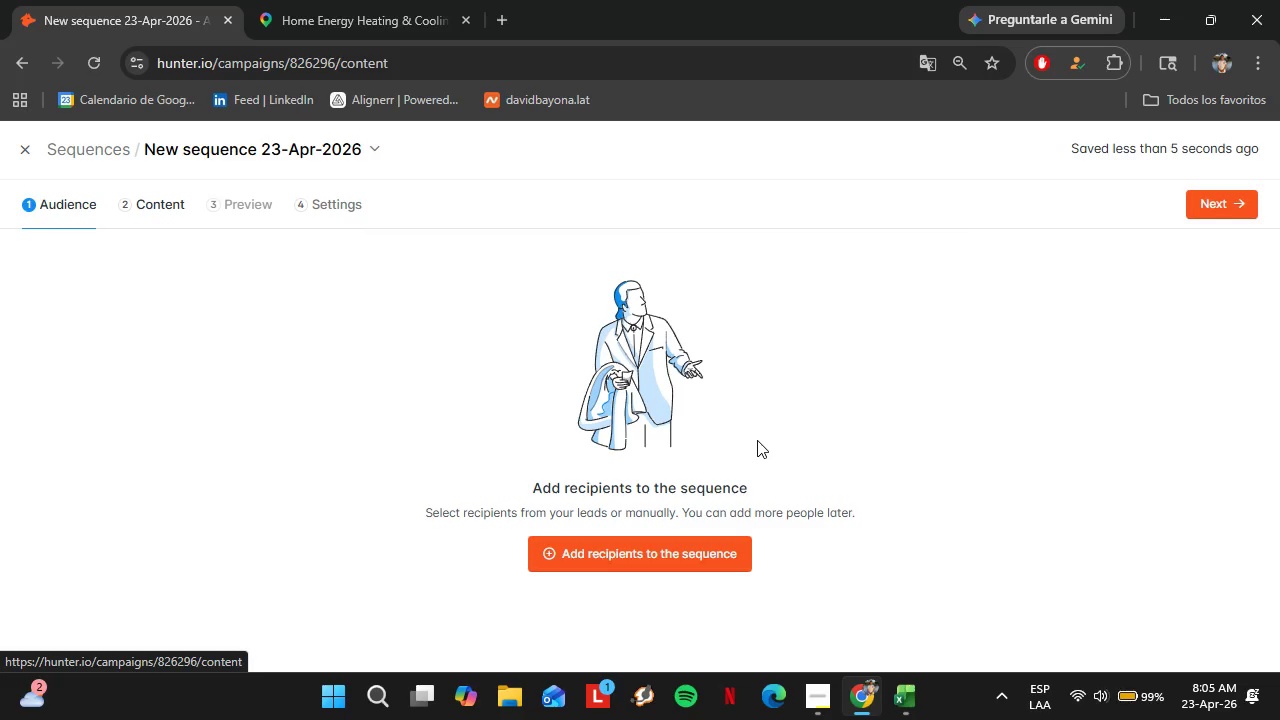 
left_click([807, 689])